 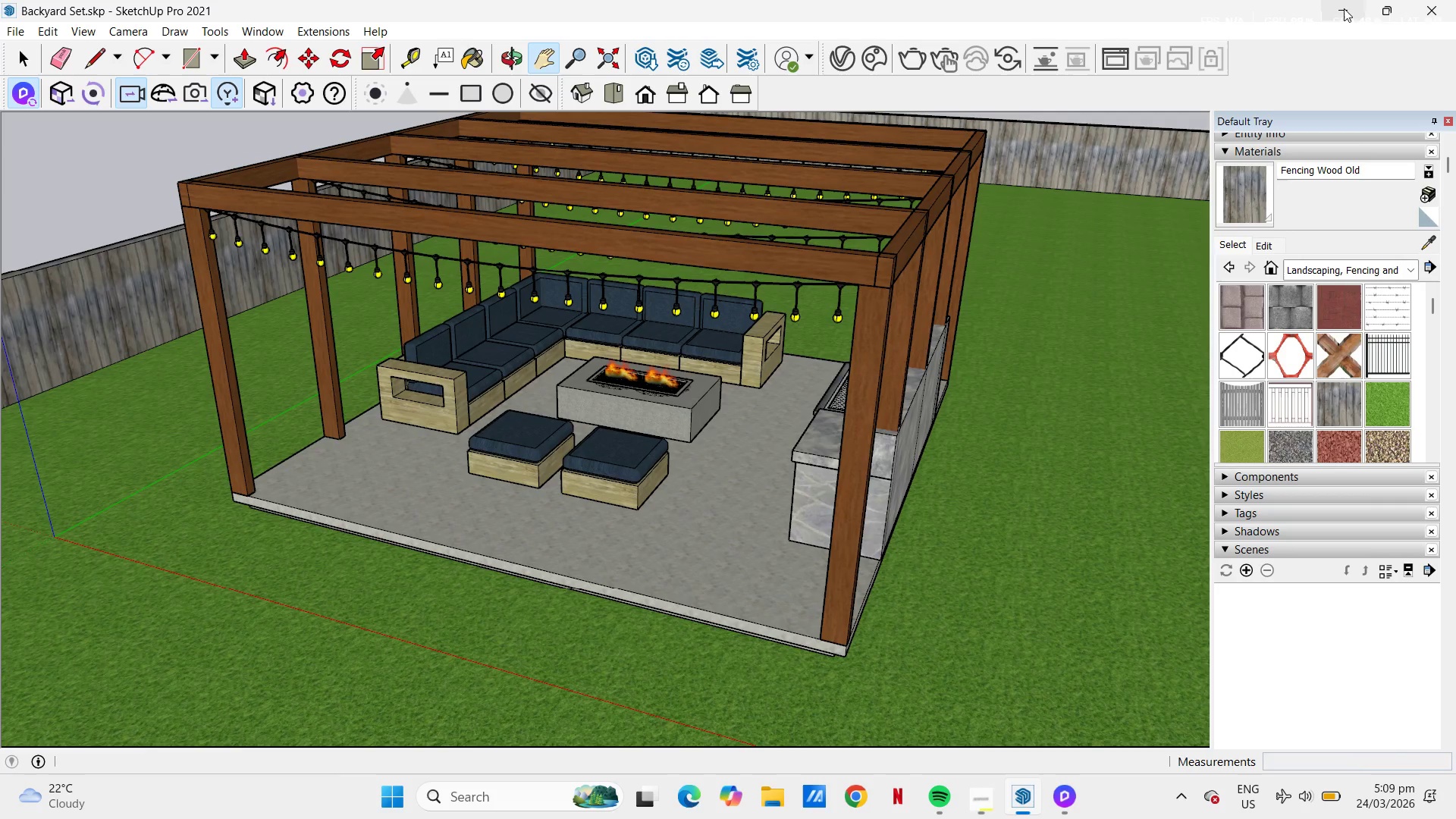 
scroll: coordinate [707, 489], scroll_direction: up, amount: 6.0
 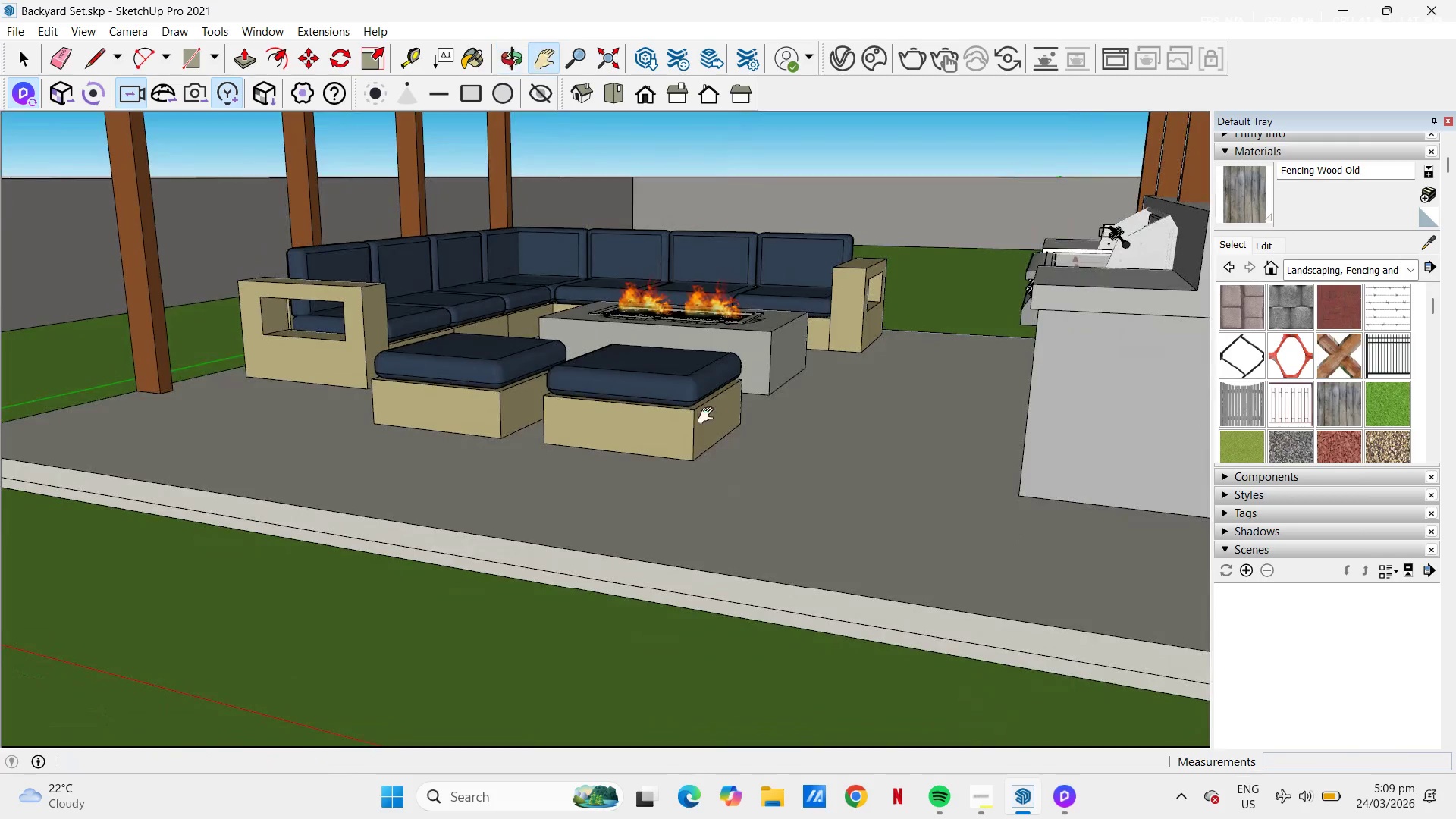 
left_click_drag(start_coordinate=[723, 402], to_coordinate=[601, 483])
 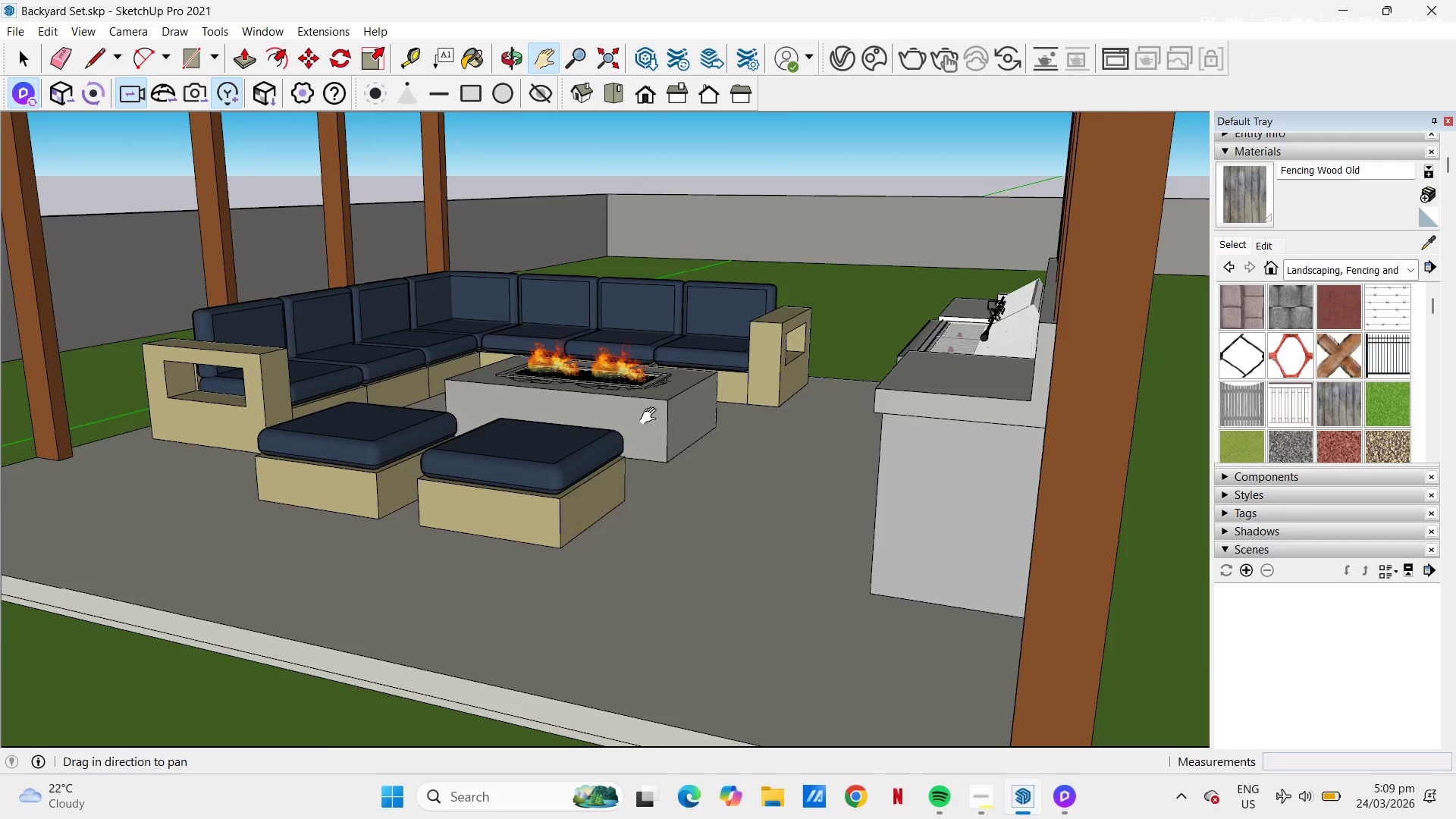 
left_click_drag(start_coordinate=[654, 416], to_coordinate=[691, 481])
 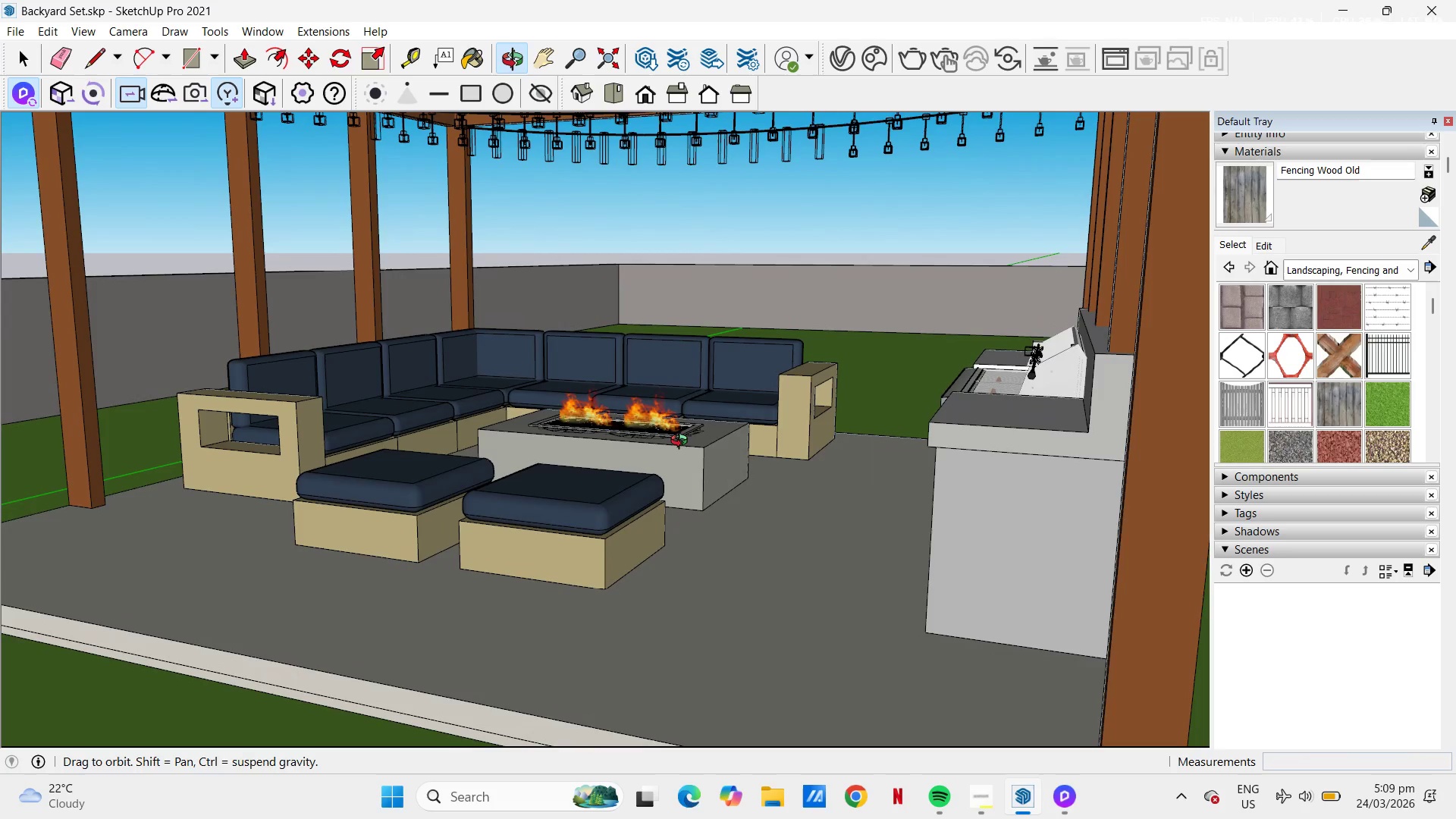 
left_click_drag(start_coordinate=[724, 449], to_coordinate=[739, 463])
 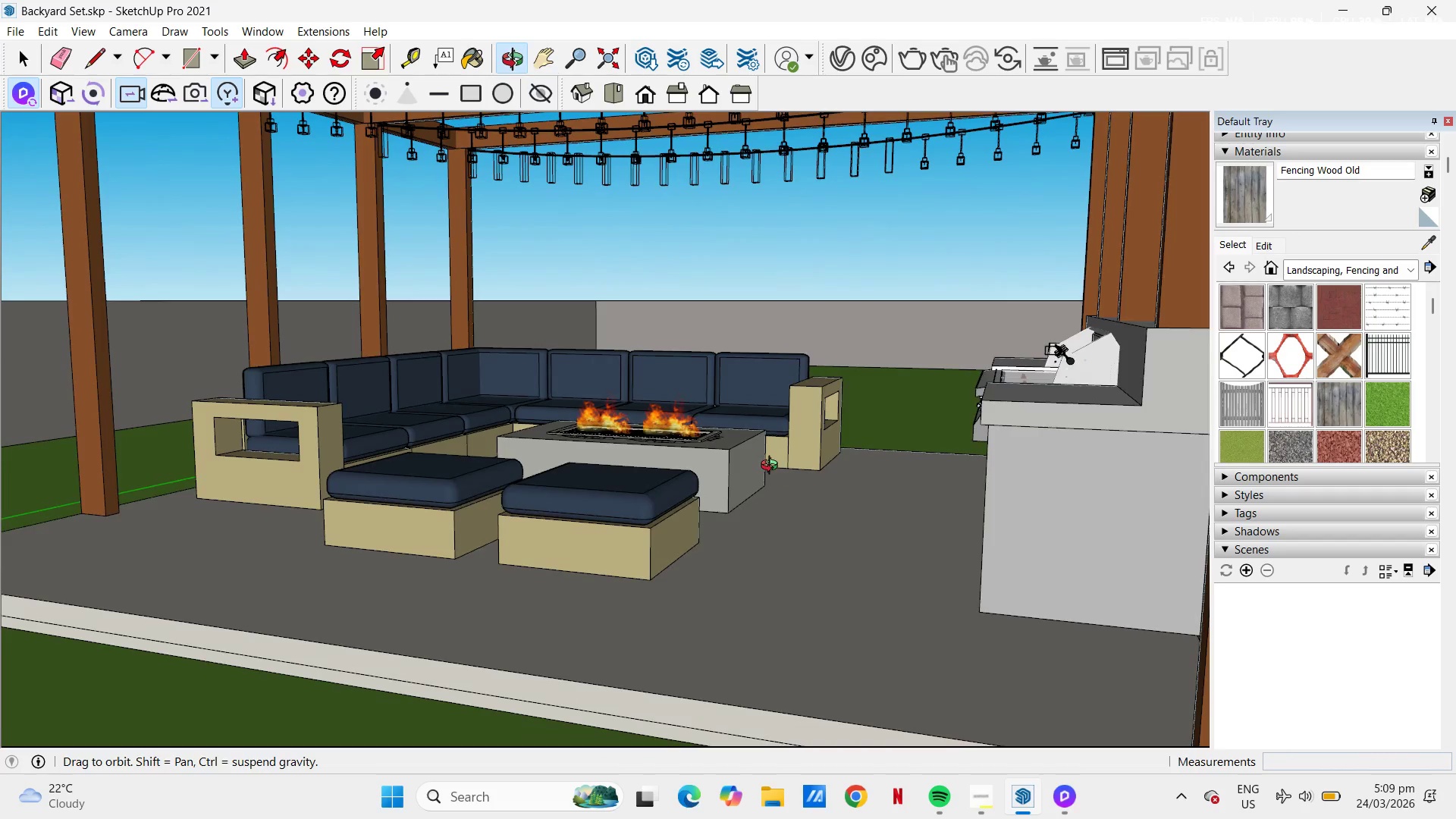 
left_click_drag(start_coordinate=[778, 438], to_coordinate=[742, 480])
 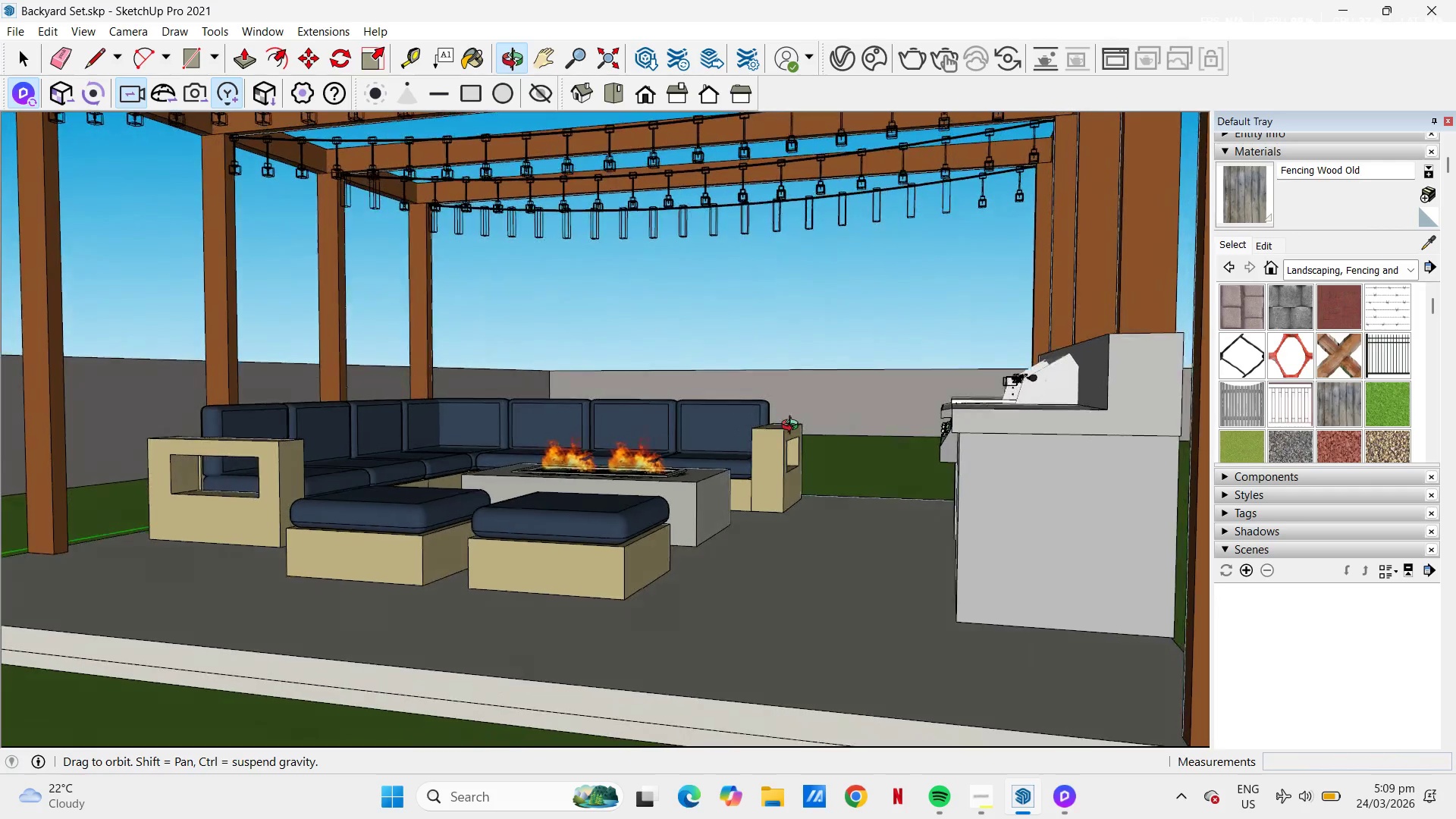 
left_click([783, 380])
 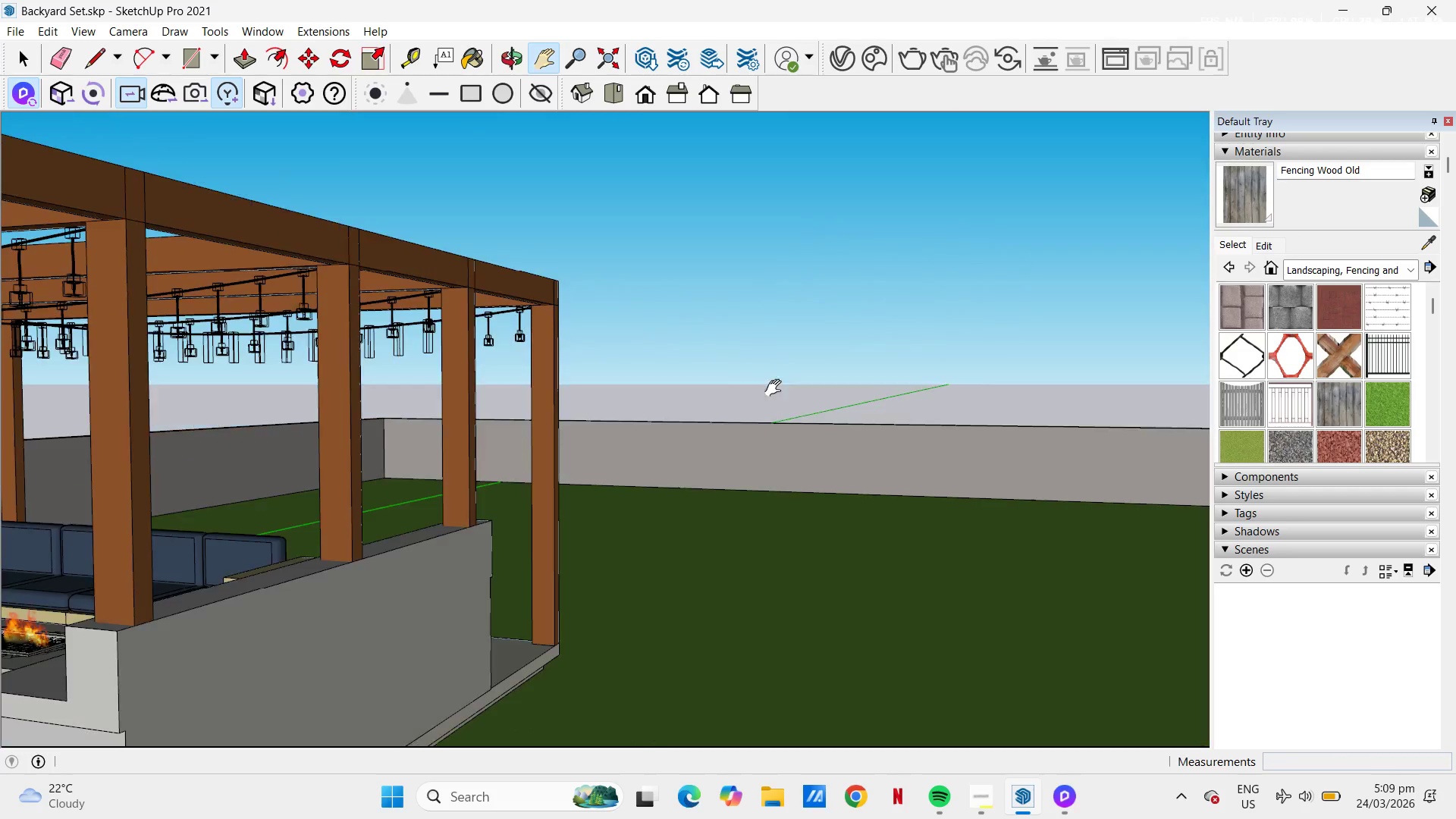 
left_click_drag(start_coordinate=[783, 380], to_coordinate=[777, 437])
 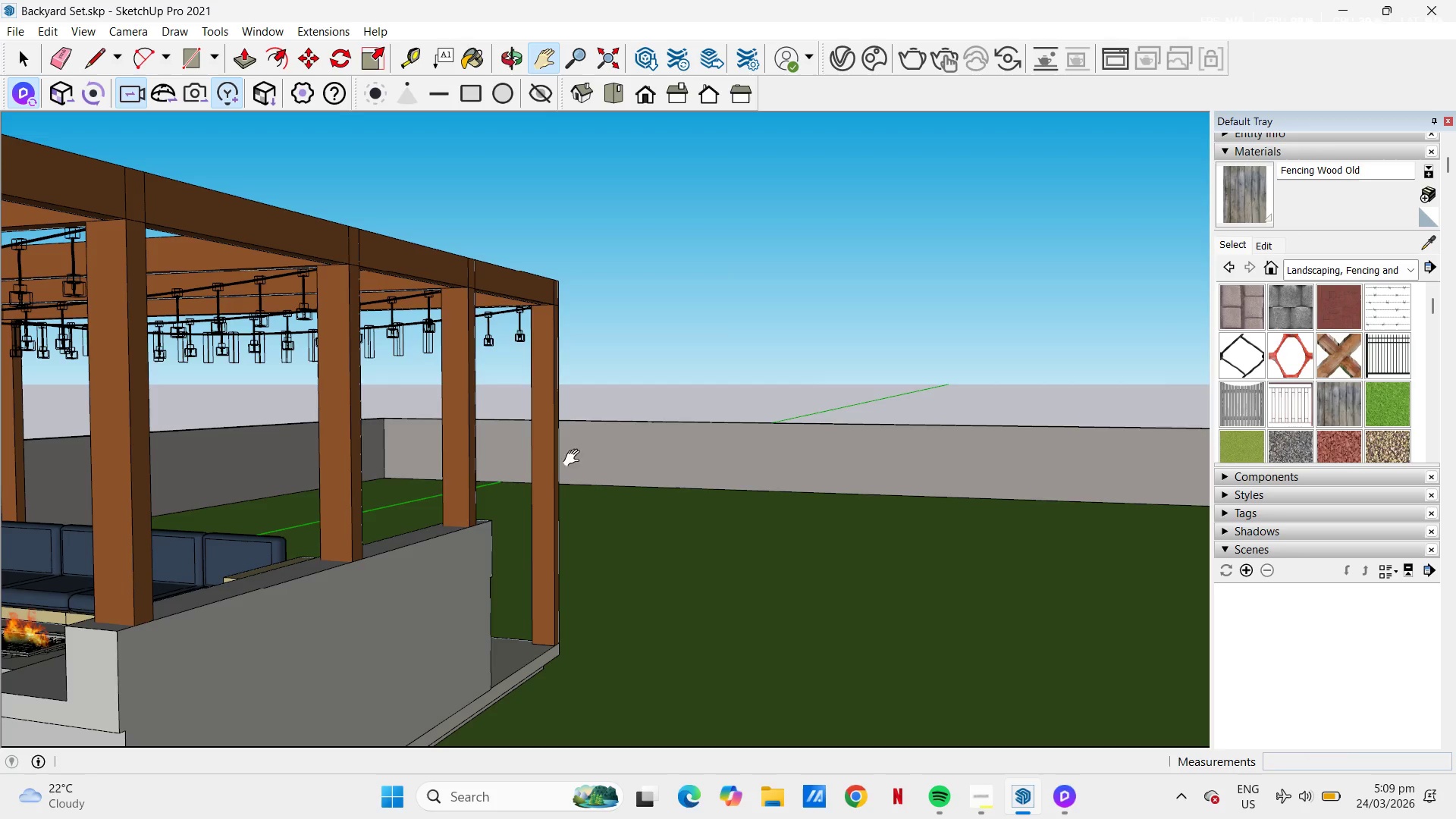 
left_click_drag(start_coordinate=[573, 458], to_coordinate=[852, 395])
 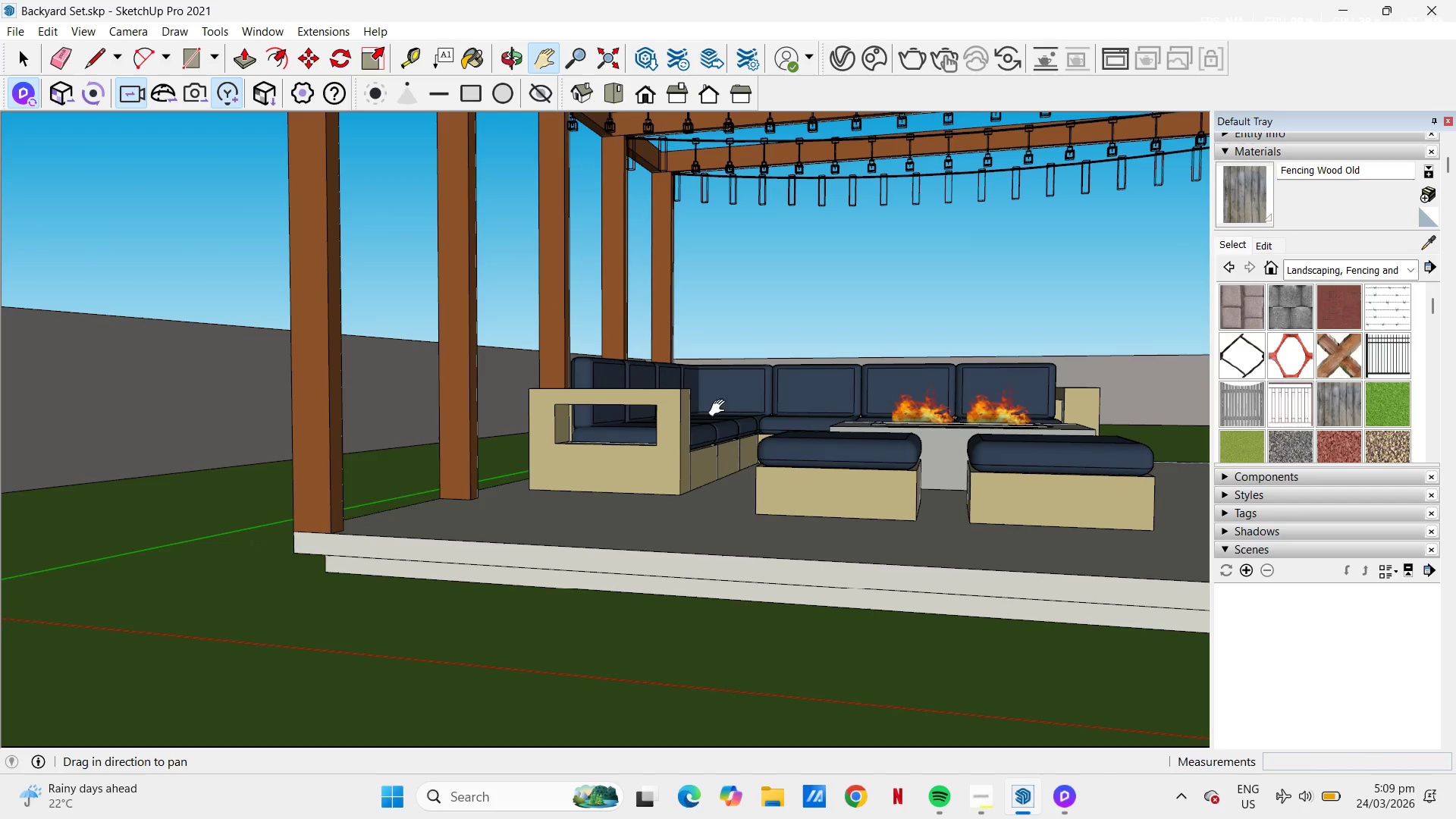 
left_click_drag(start_coordinate=[712, 413], to_coordinate=[510, 515])
 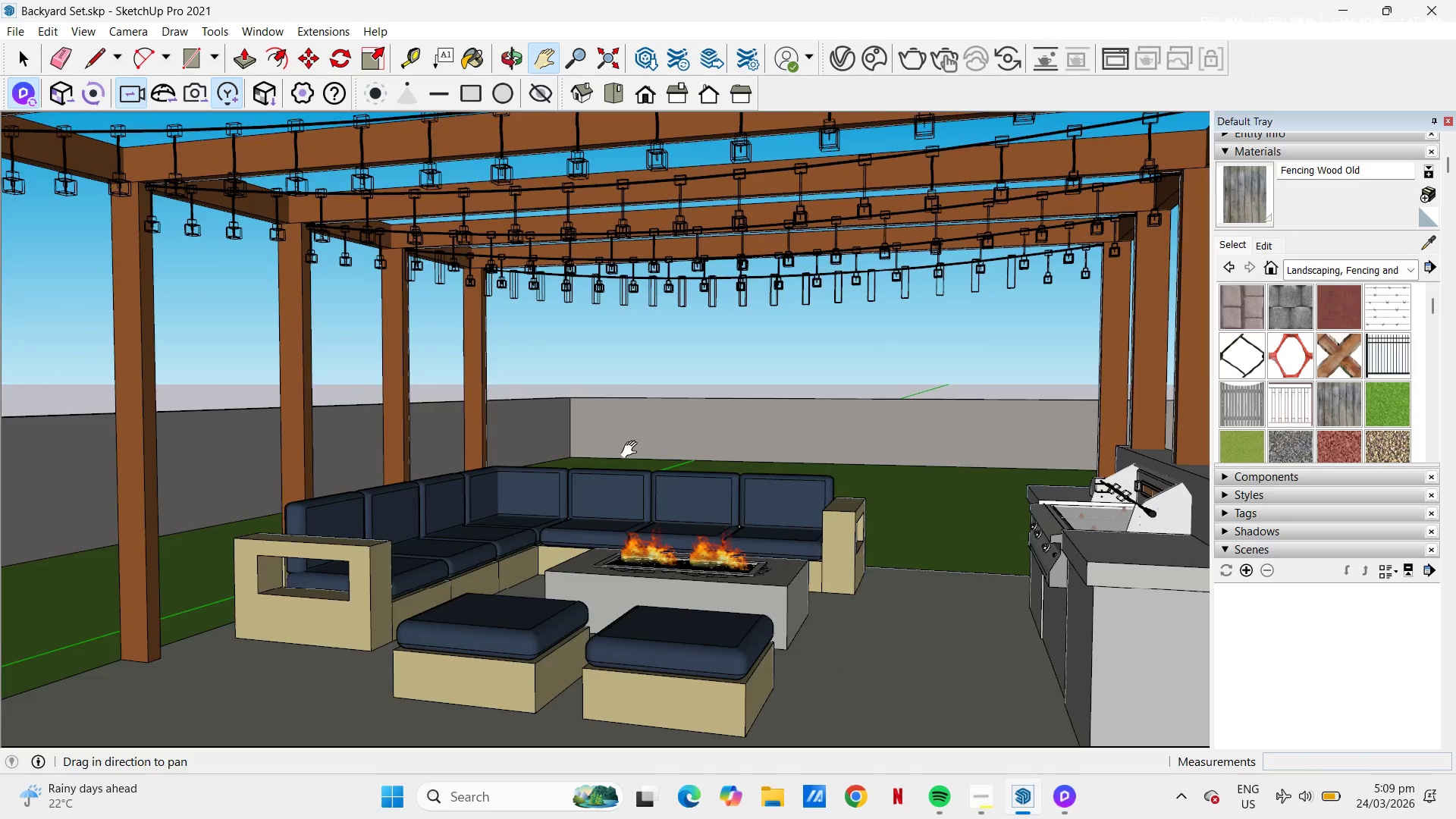 
left_click_drag(start_coordinate=[651, 441], to_coordinate=[661, 436])
 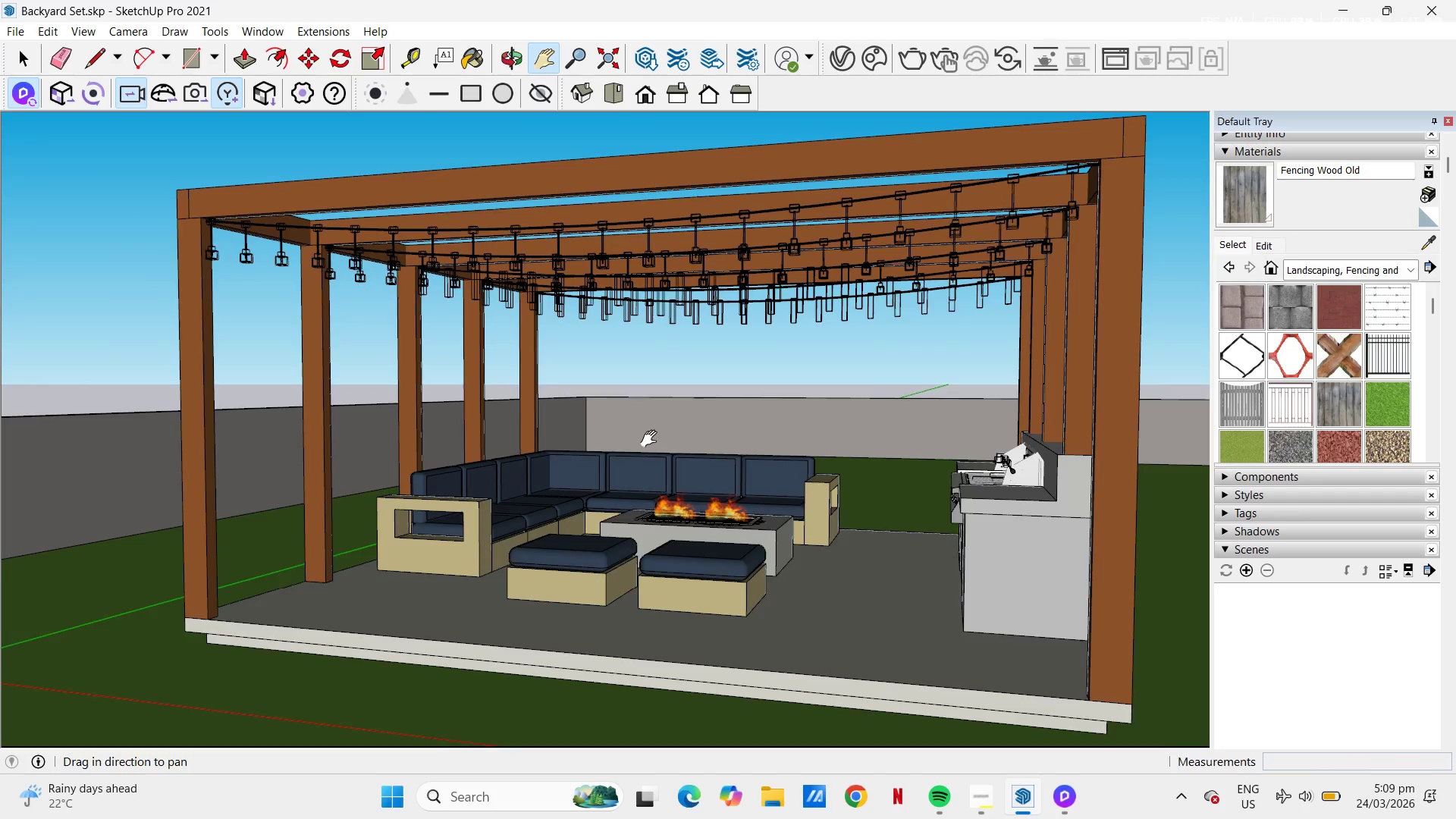 
scroll: coordinate [632, 450], scroll_direction: down, amount: 1.0
 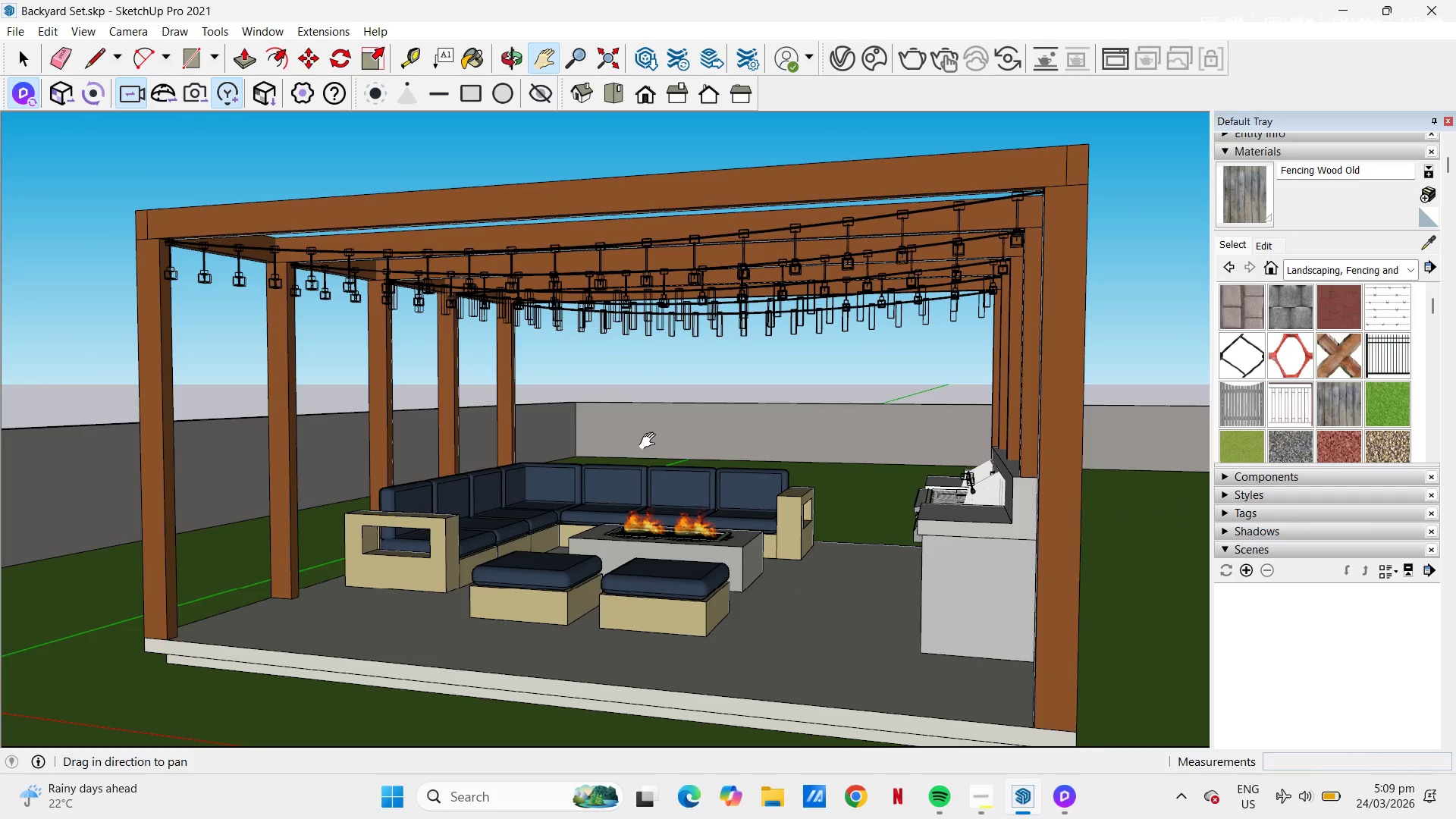 
scroll: coordinate [652, 439], scroll_direction: up, amount: 1.0
 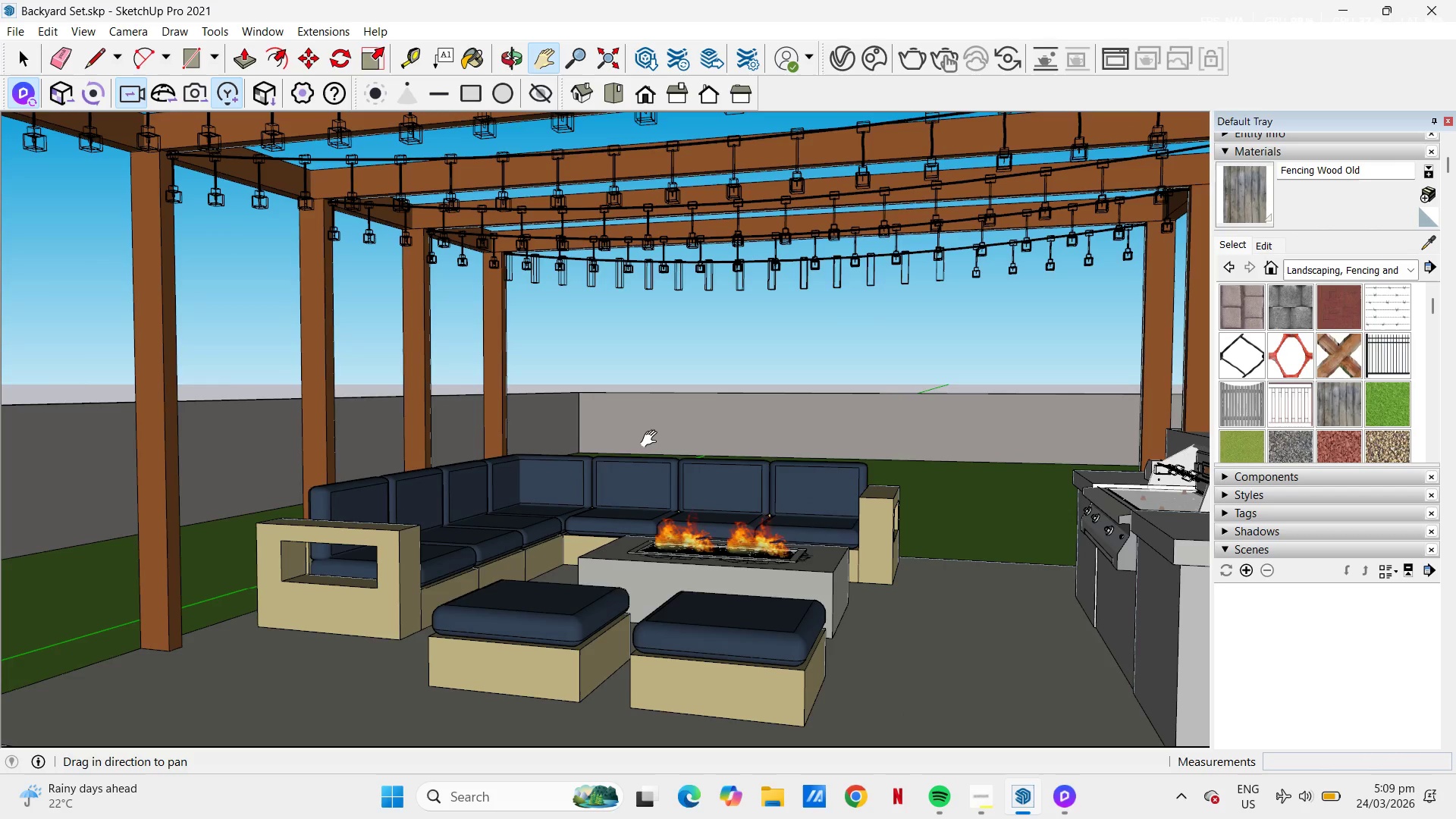 
left_click_drag(start_coordinate=[652, 439], to_coordinate=[629, 425])
 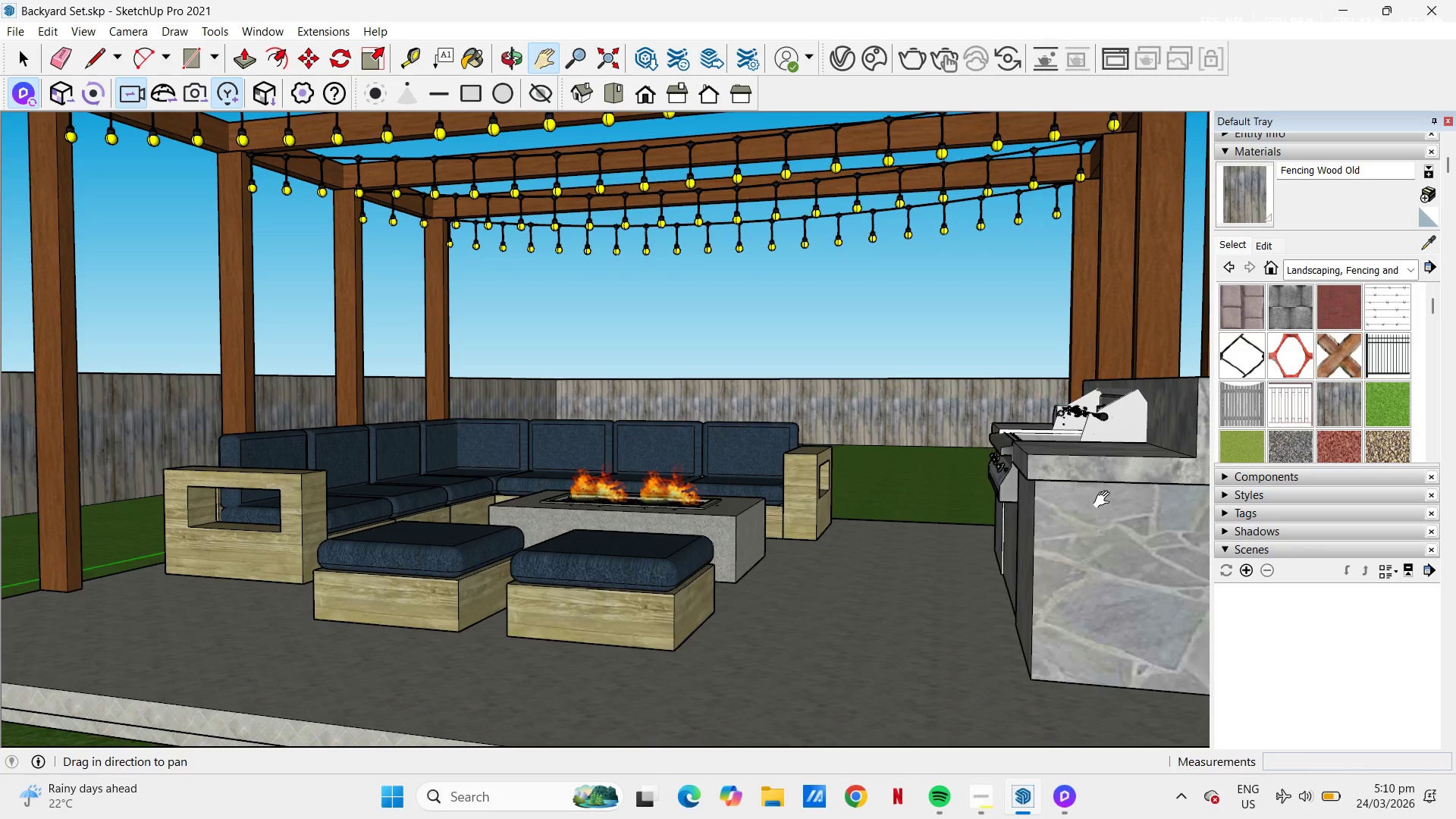 
left_click([1247, 577])
 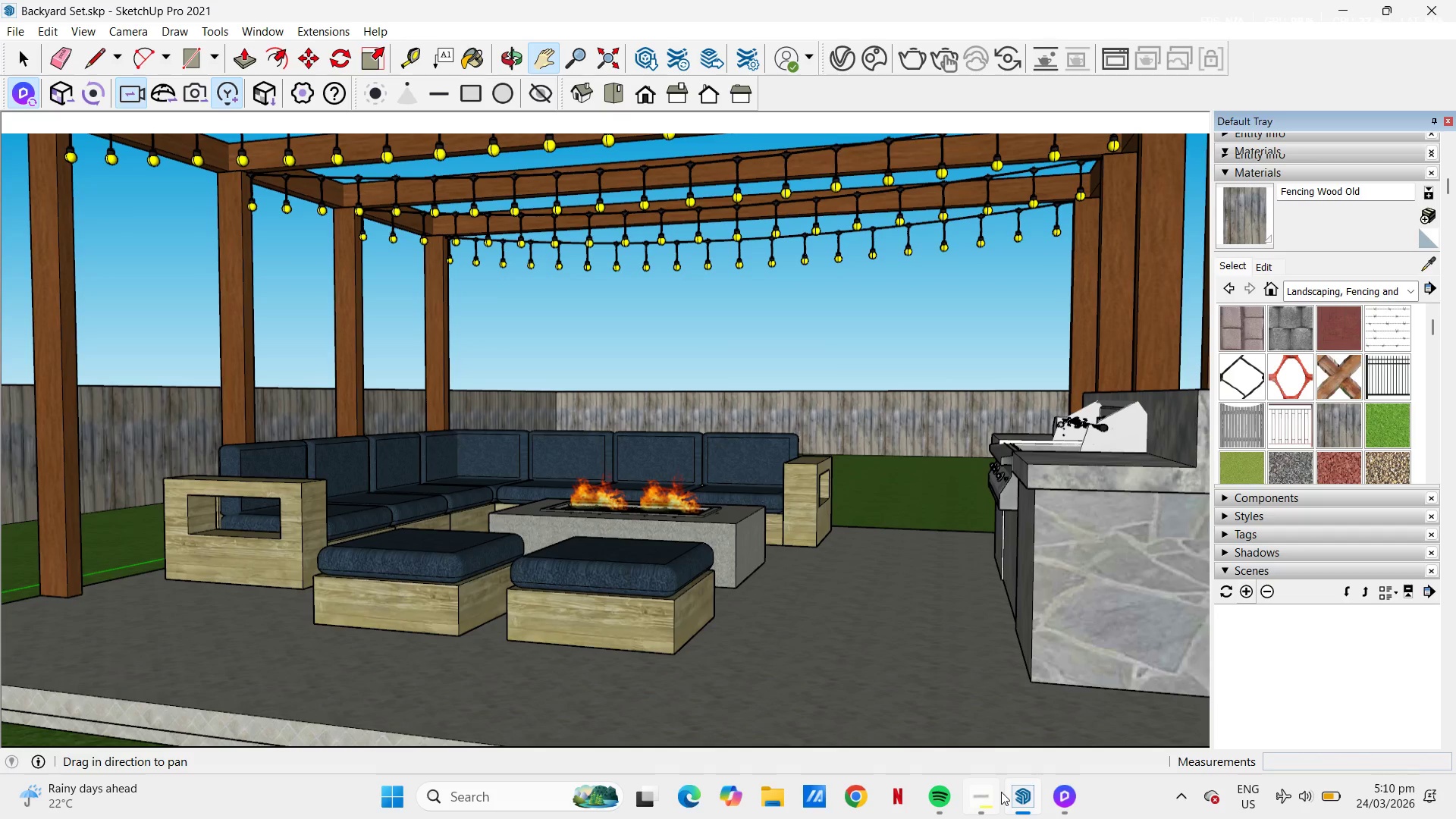 
left_click([992, 795])